 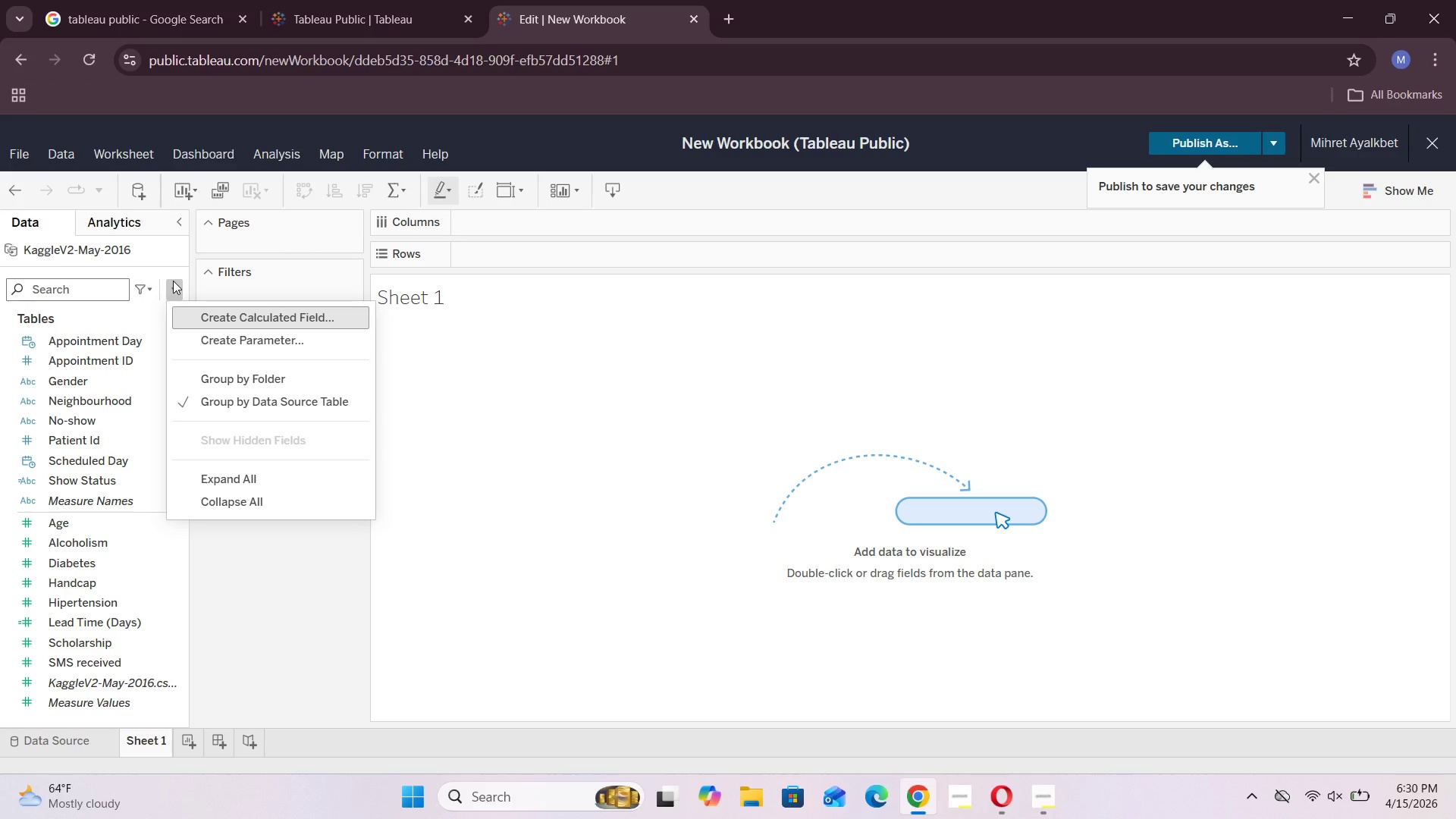 
left_click([264, 322])
 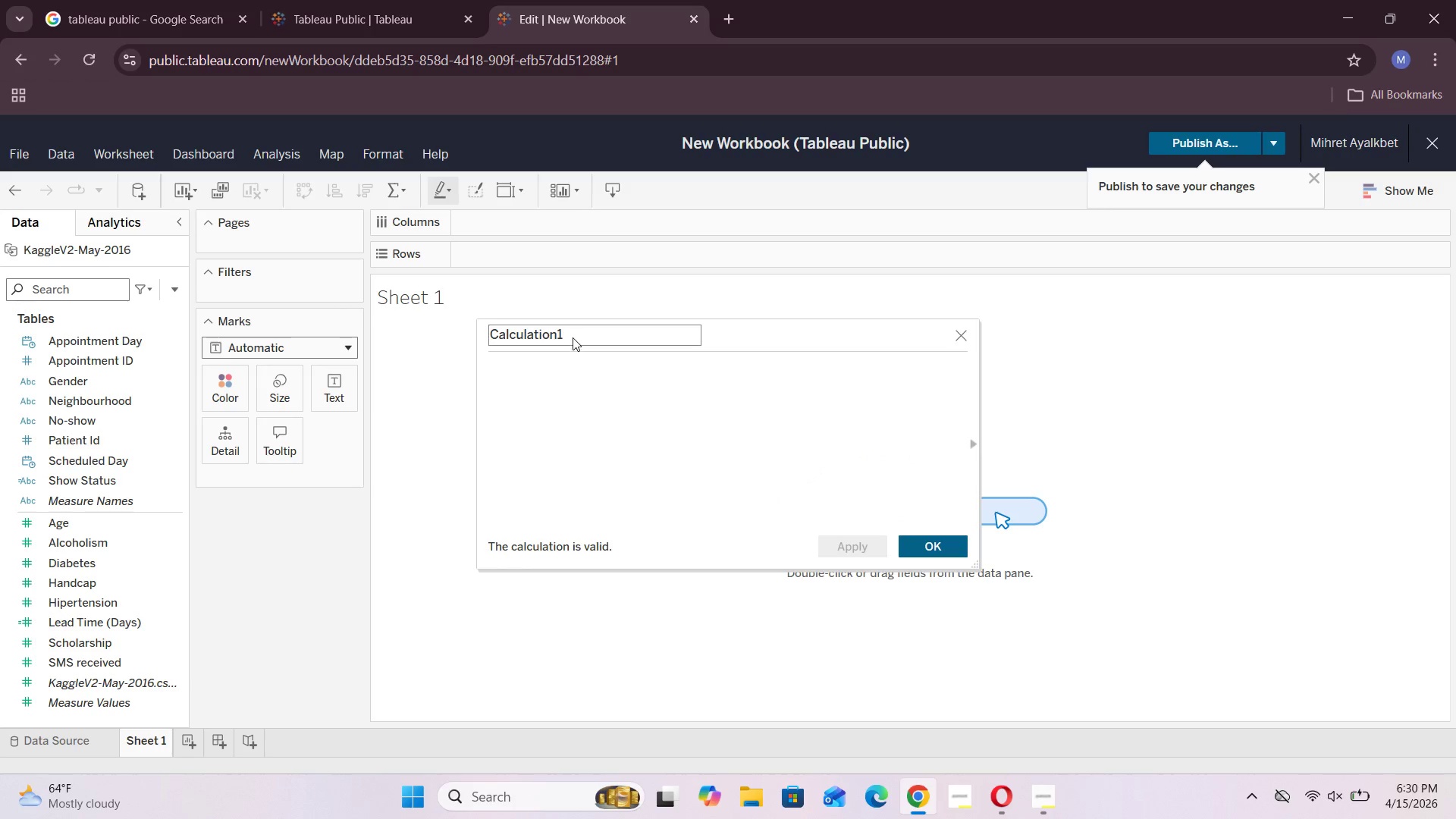 
left_click([573, 337])
 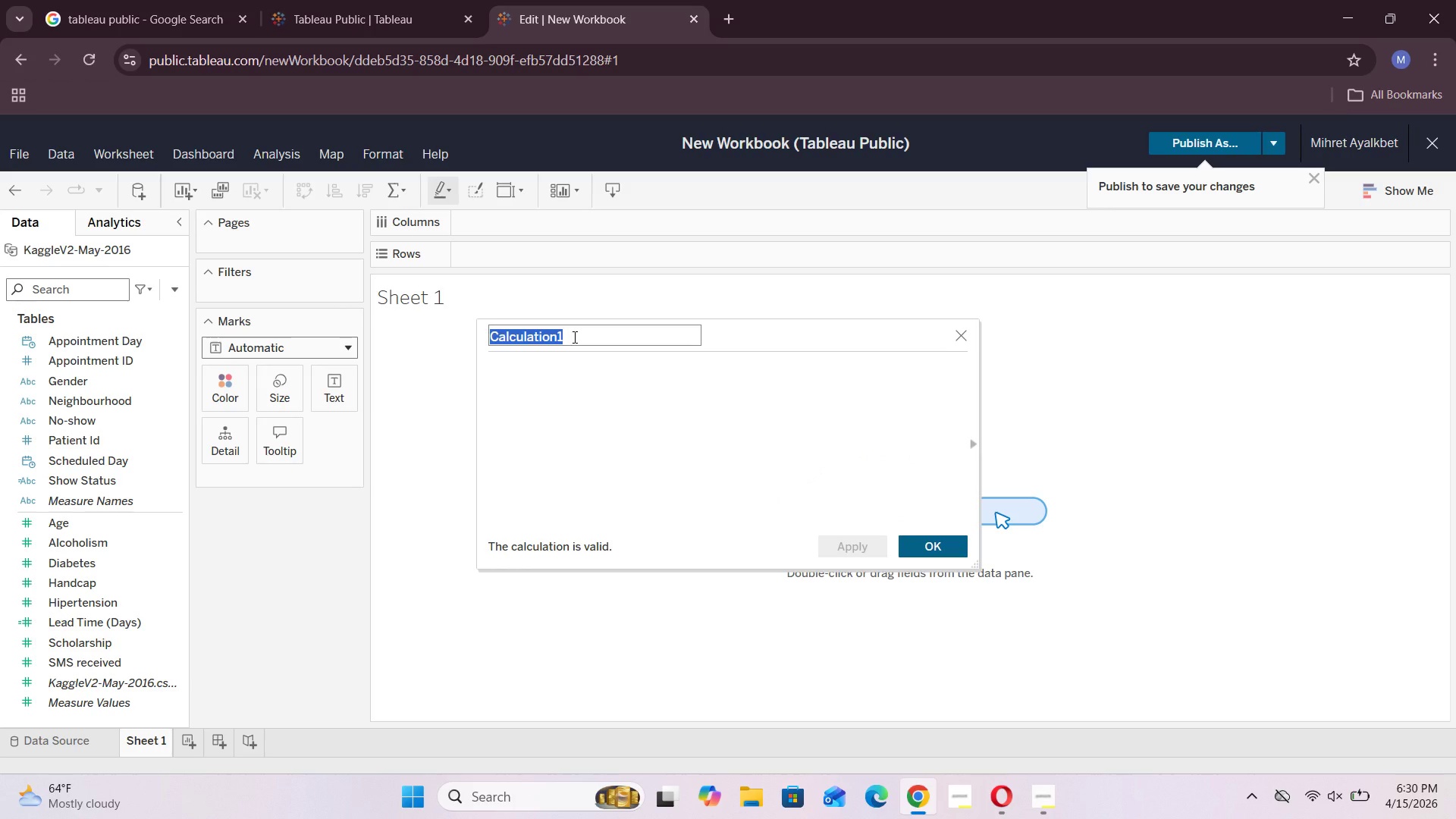 
key(Backspace)
type(Lead Tie Bn)
 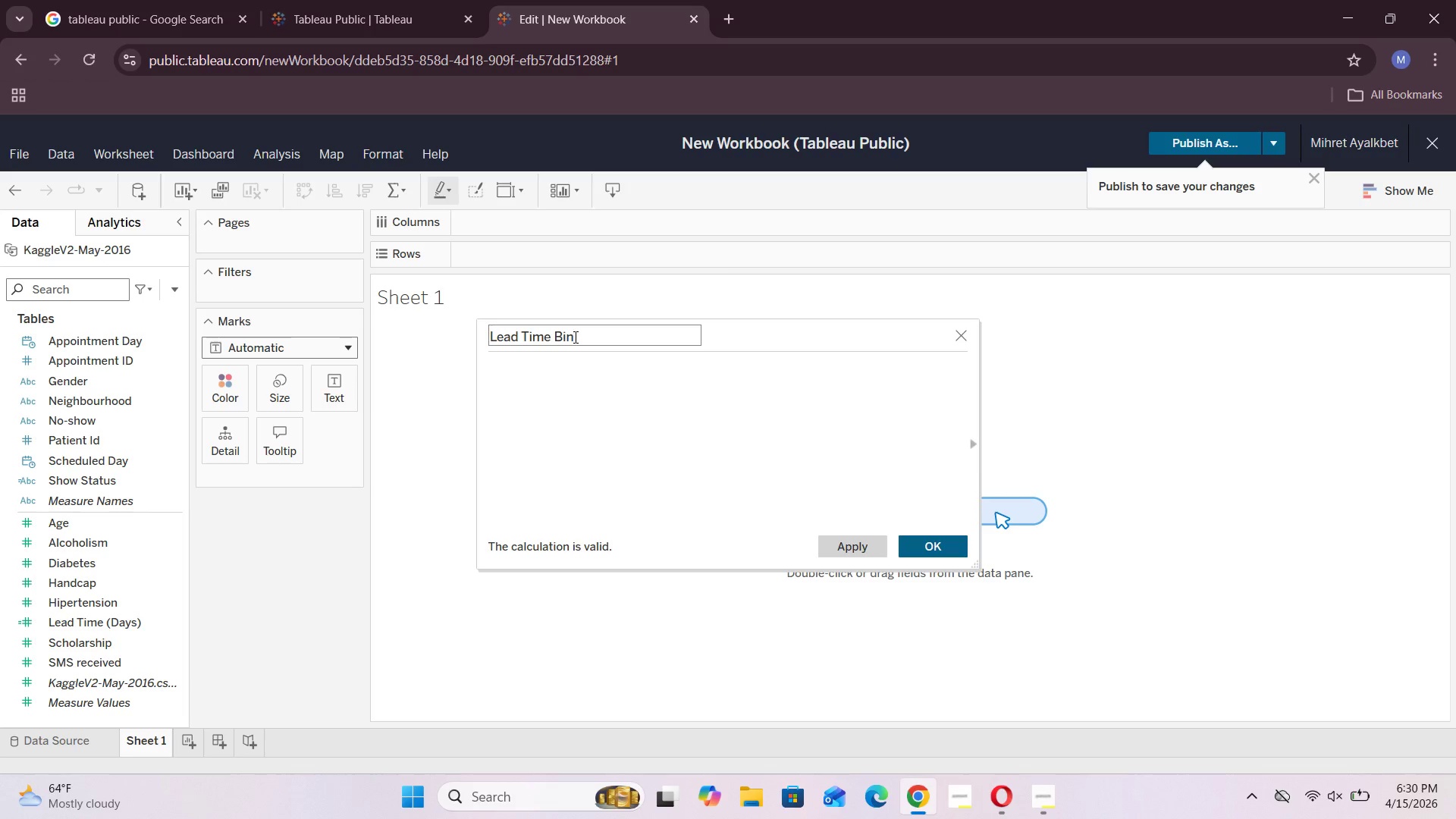 
hold_key(key=M, duration=0.34)
 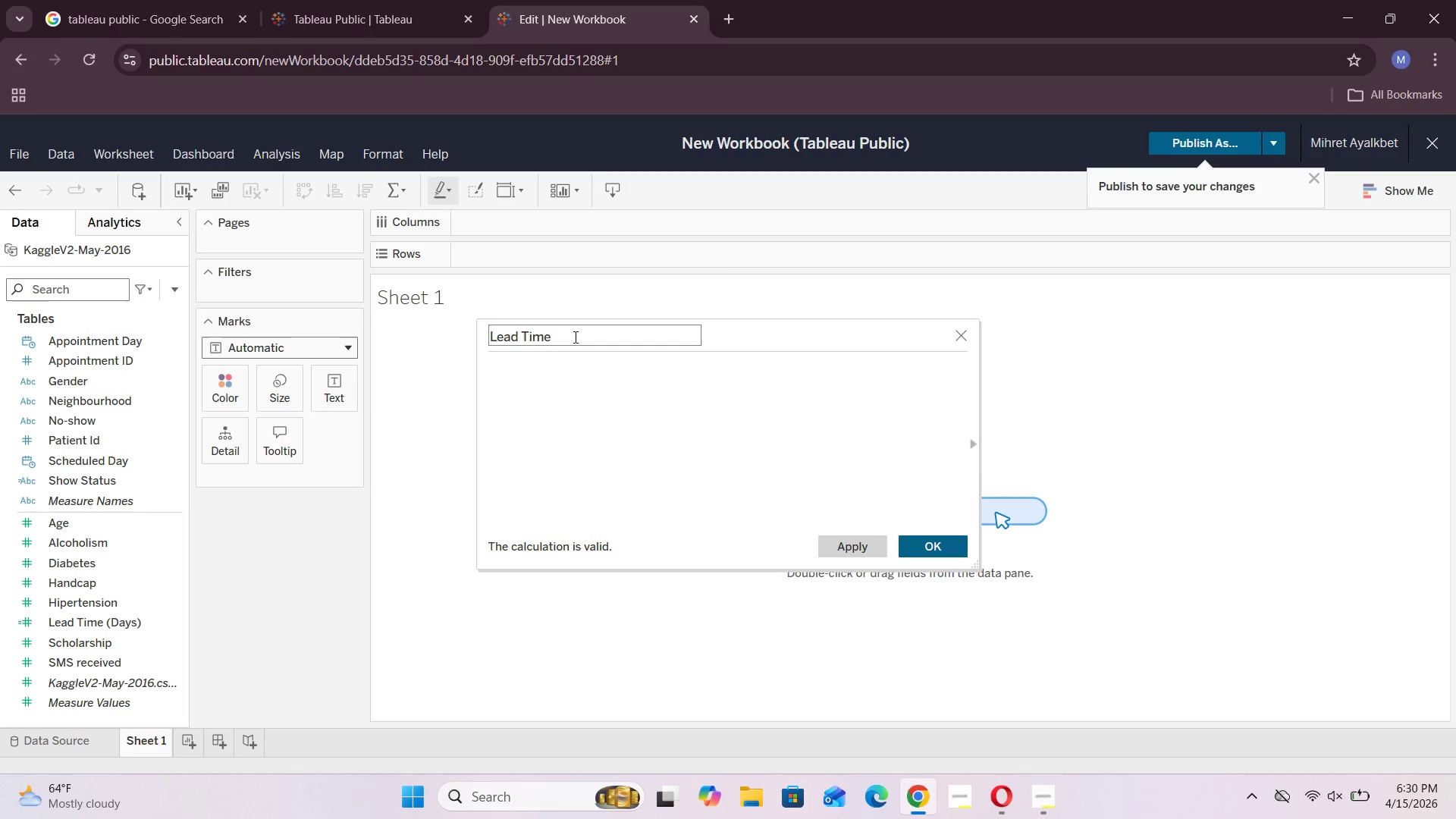 
left_click([557, 384])
 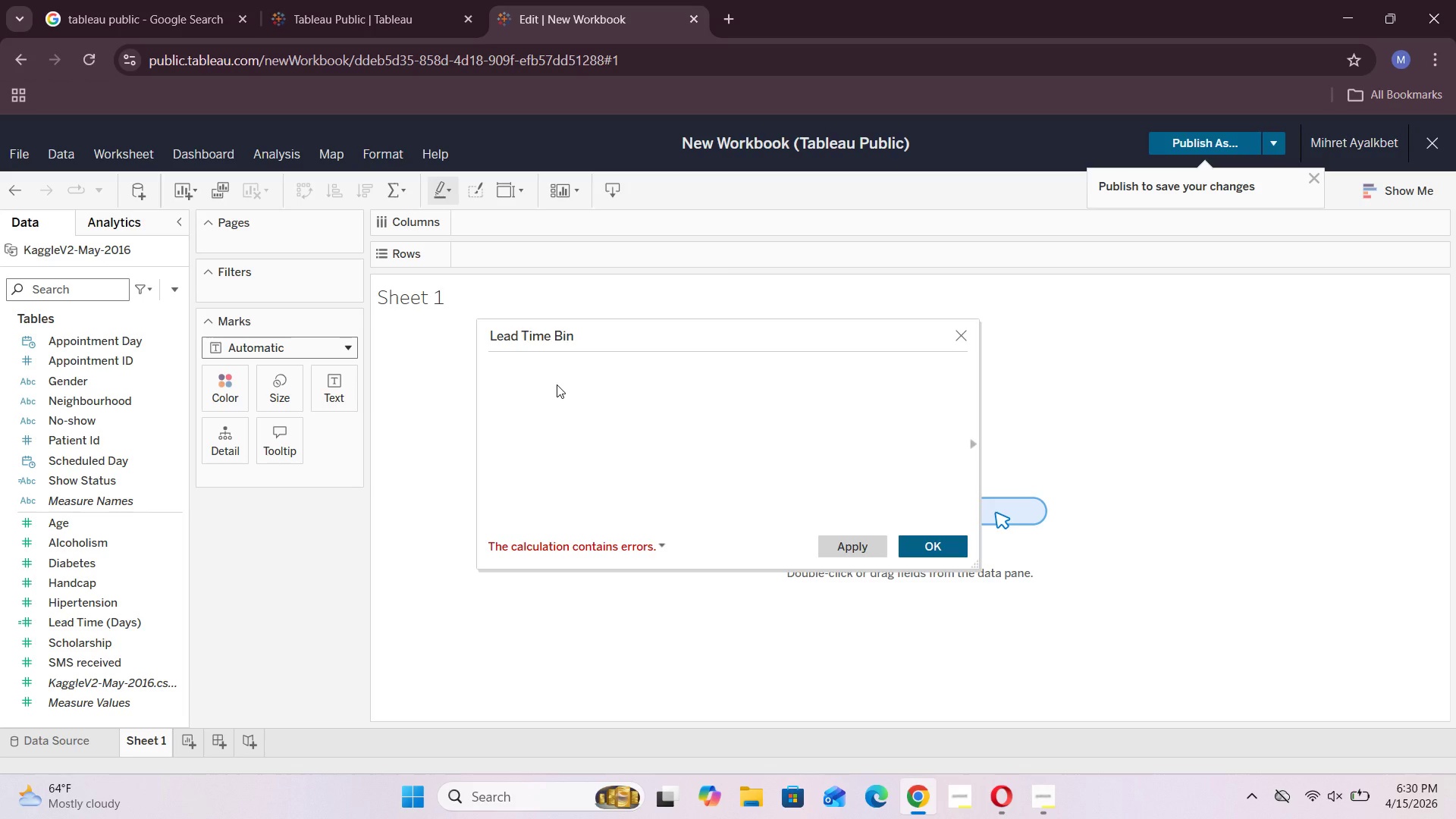 
type(IF [])
 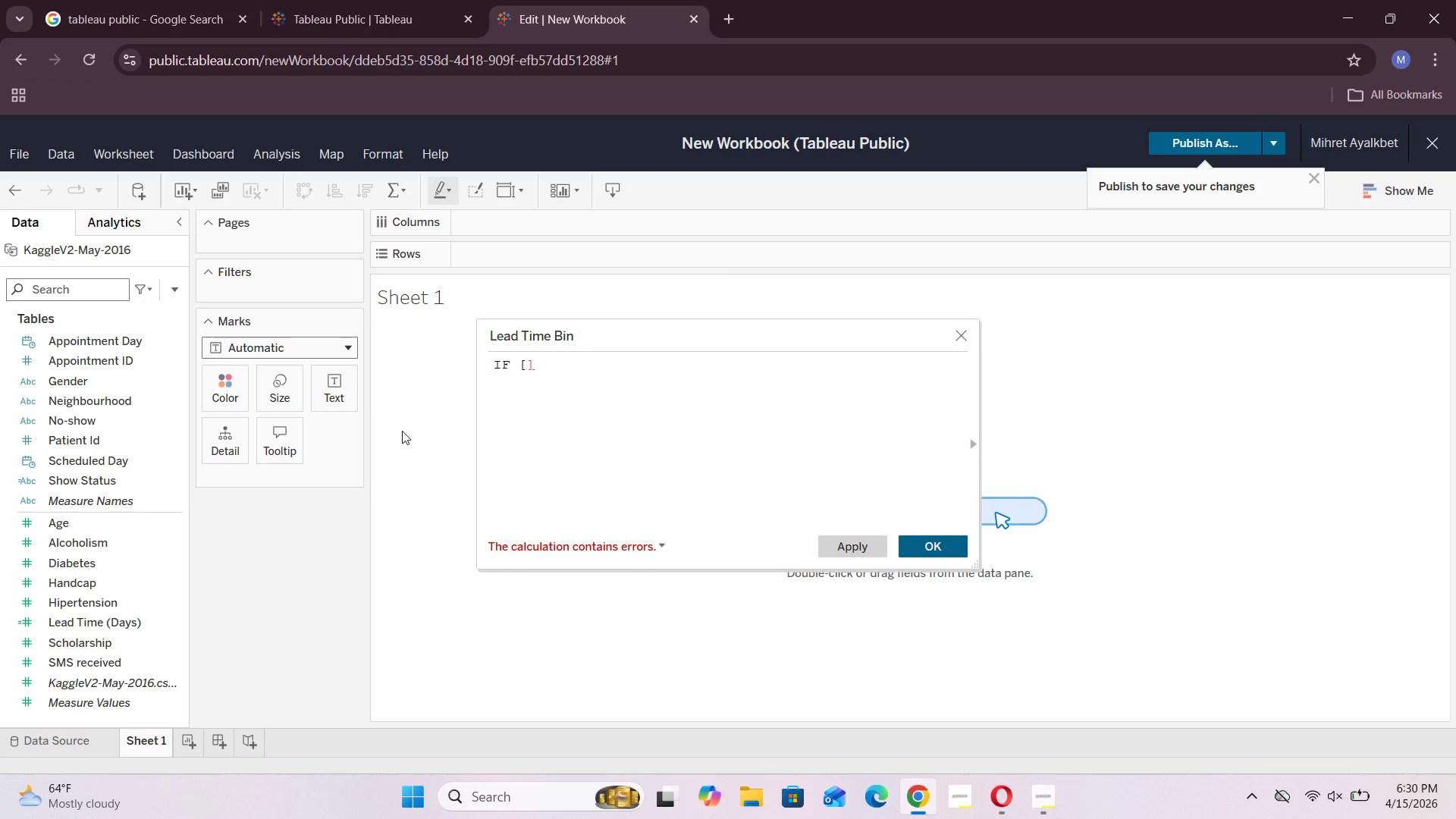 
left_click([71, 741])
 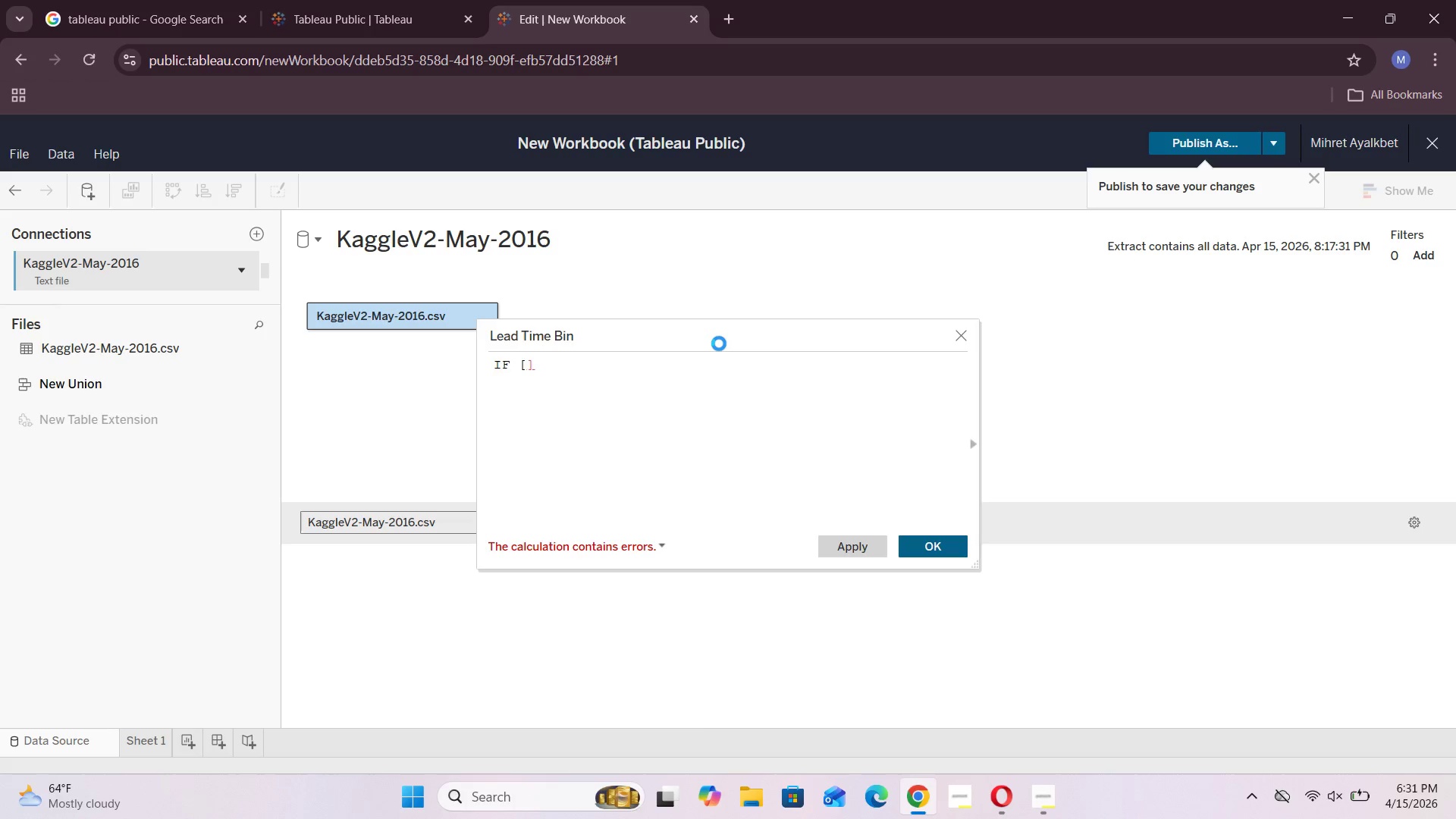 
wait(6.19)
 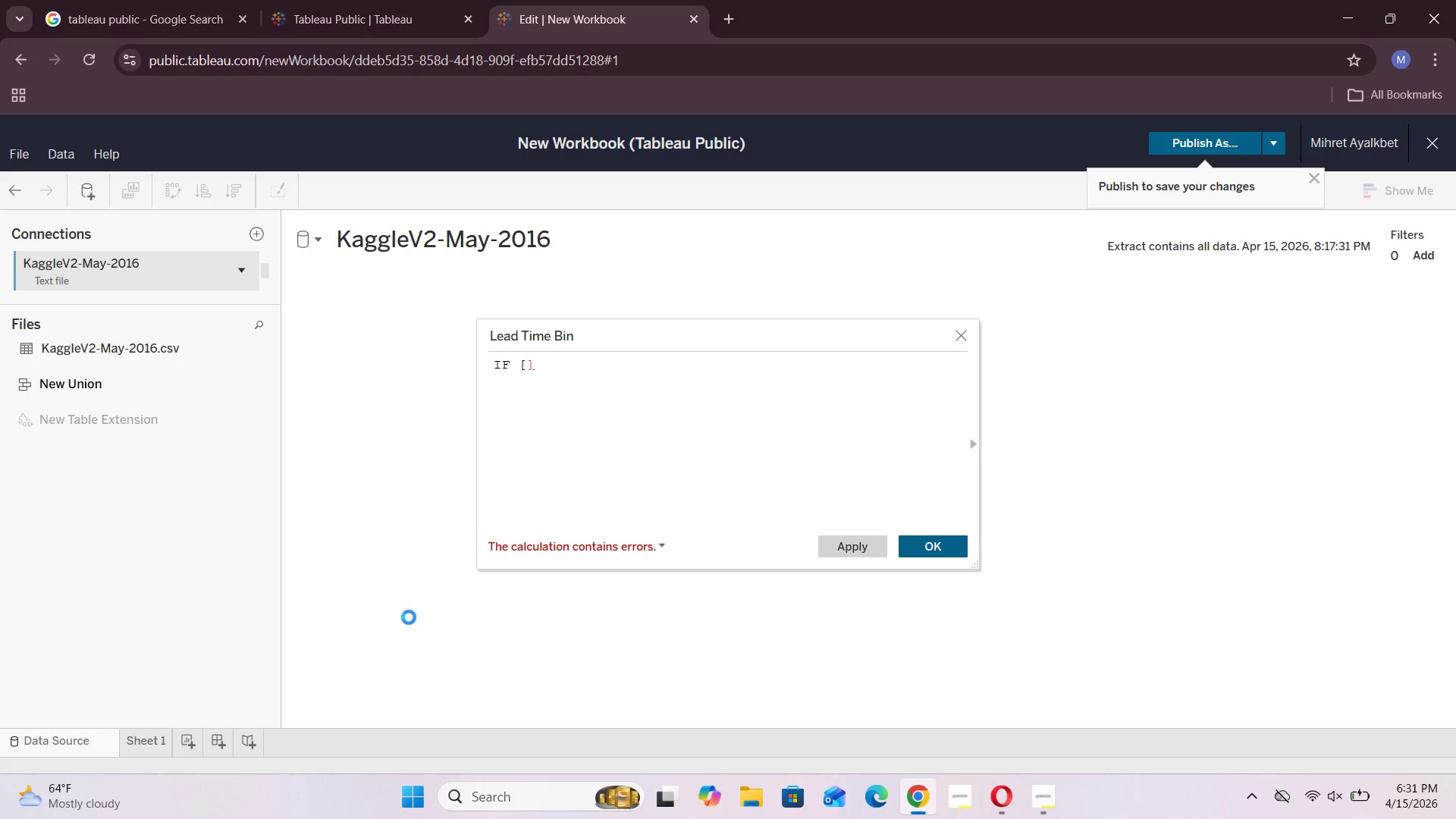 
left_click_drag(start_coordinate=[721, 336], to_coordinate=[809, 226])
 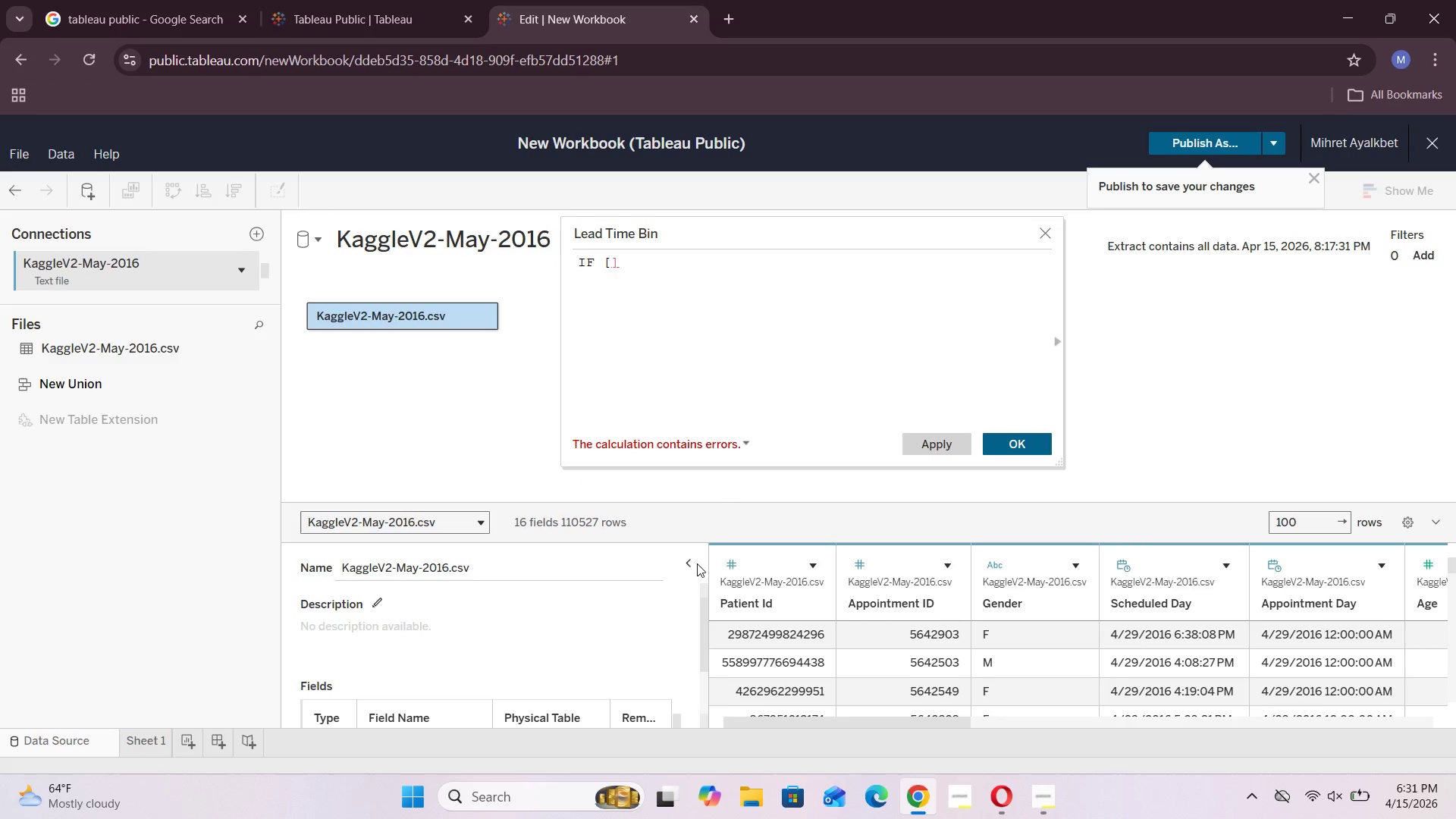 
left_click([683, 562])
 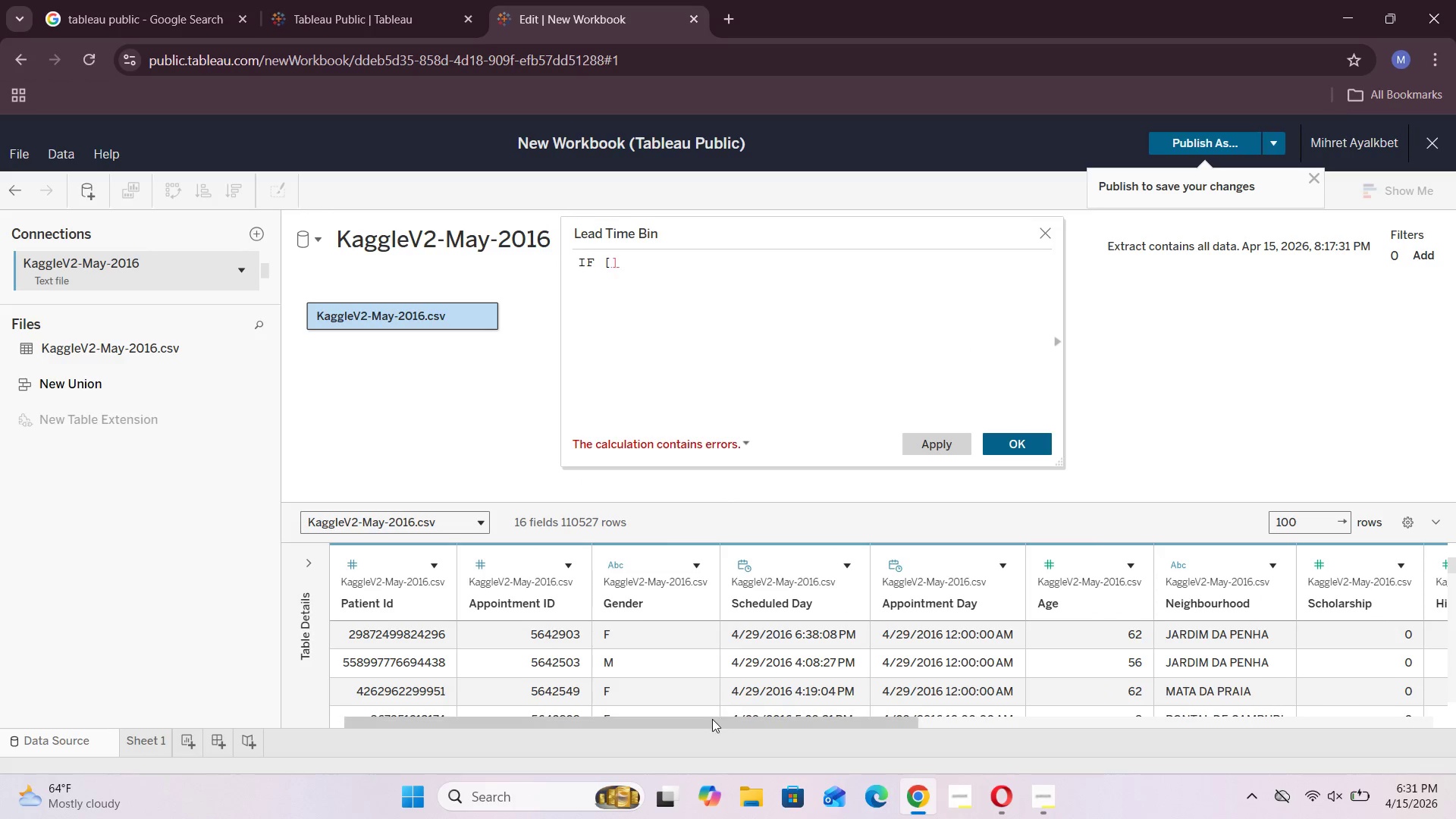 
left_click_drag(start_coordinate=[713, 722], to_coordinate=[1411, 703])
 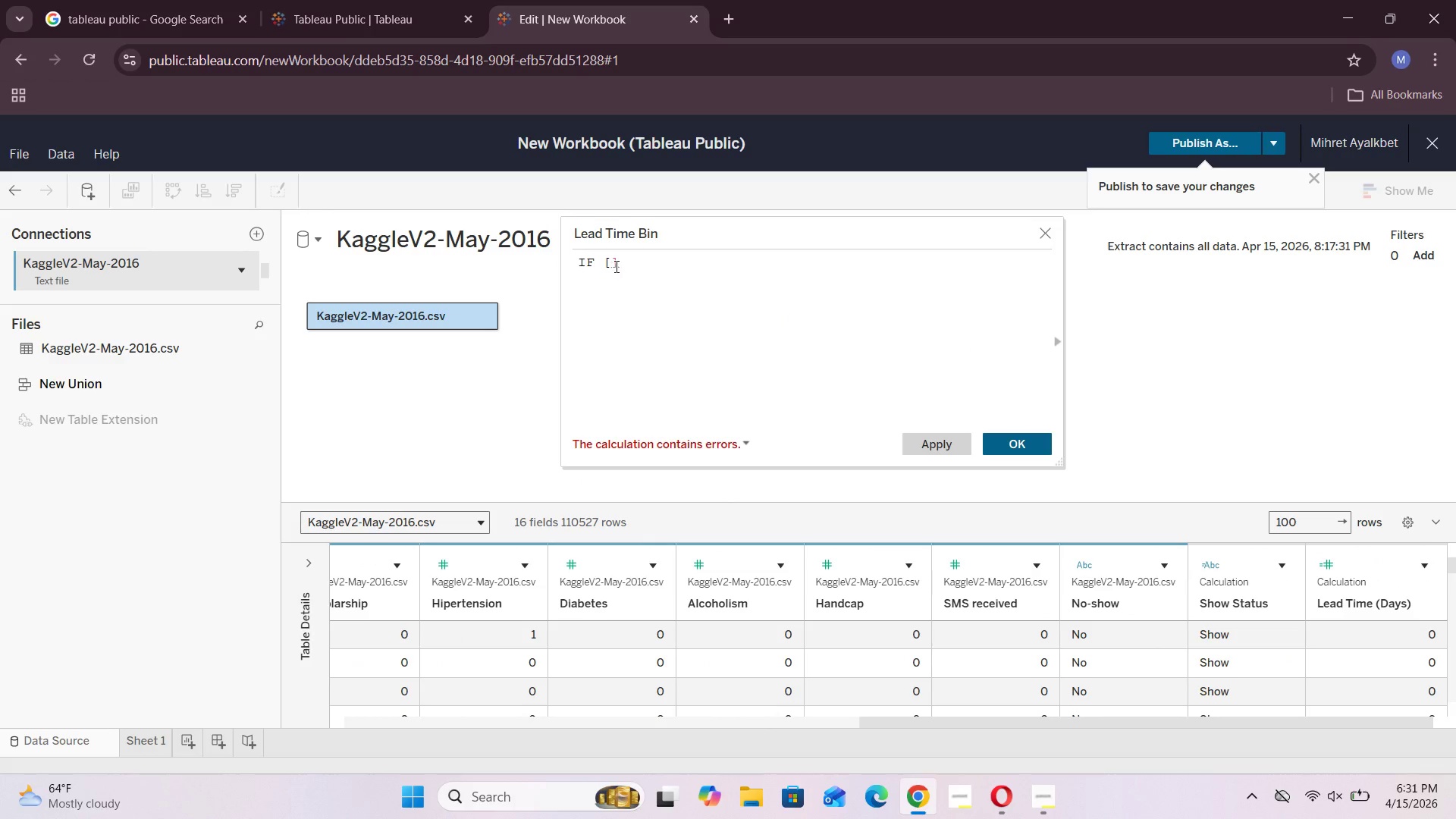 
left_click([615, 266])
 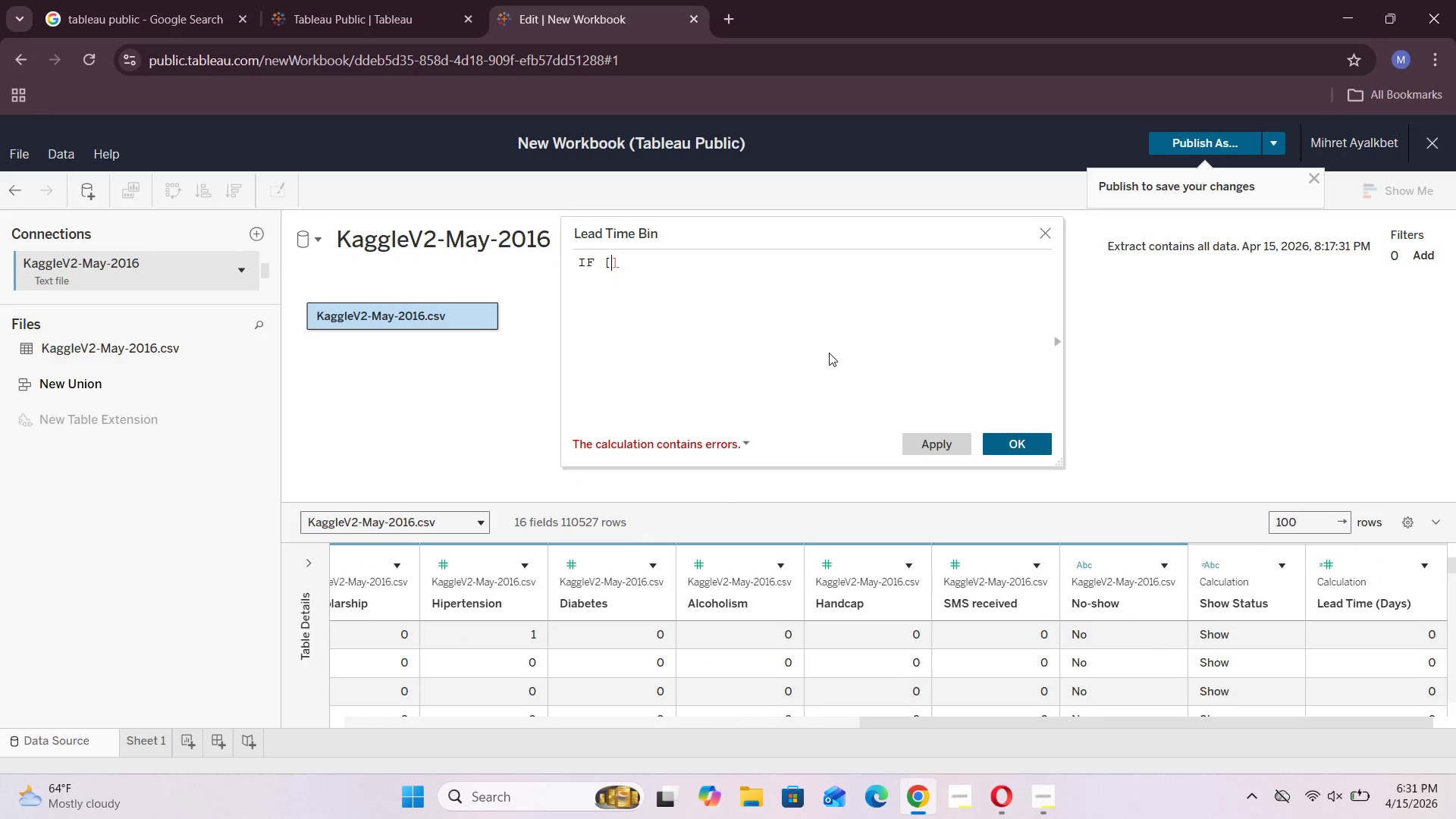 
type(Lead Time )
 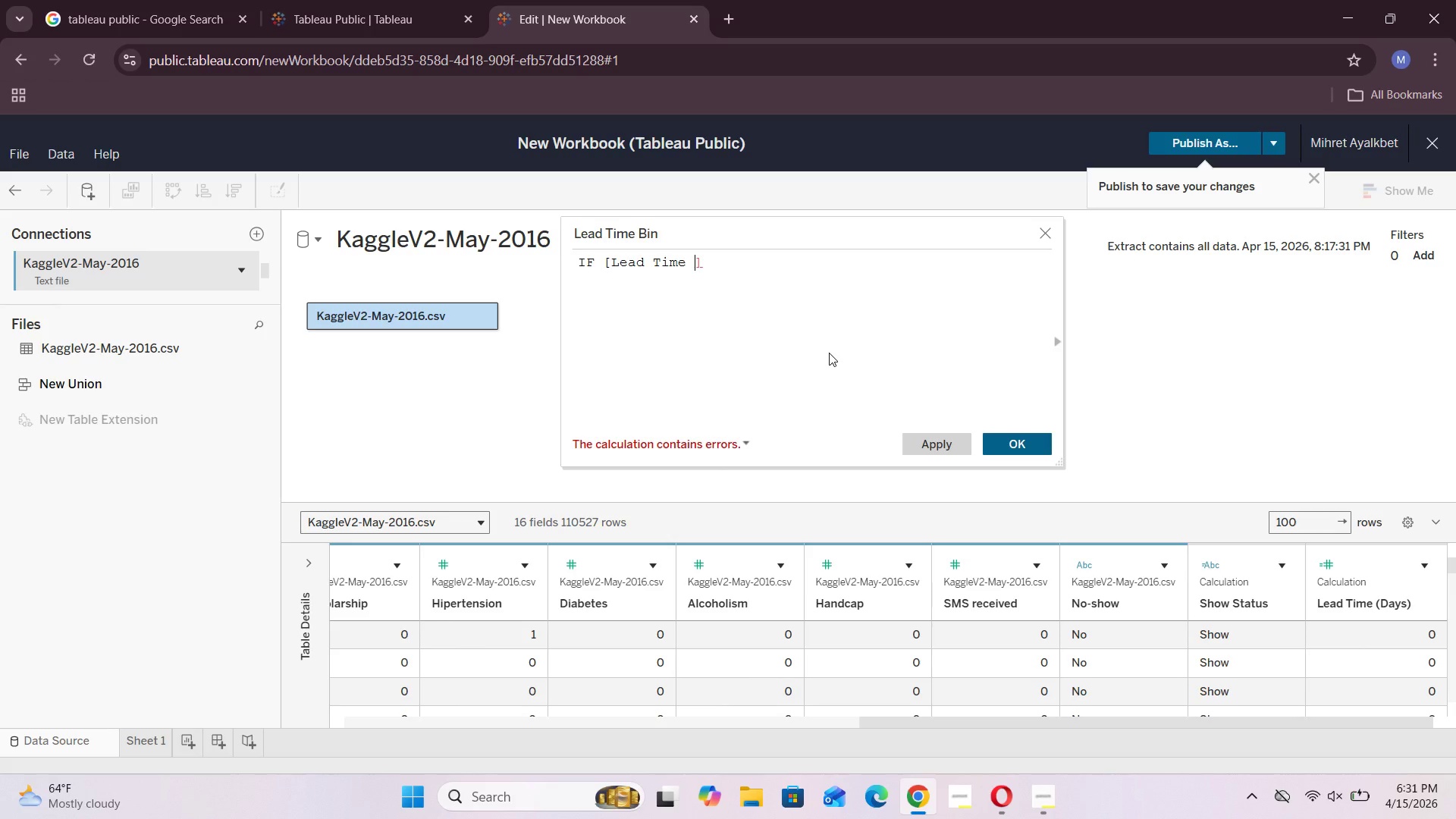 
type(())
 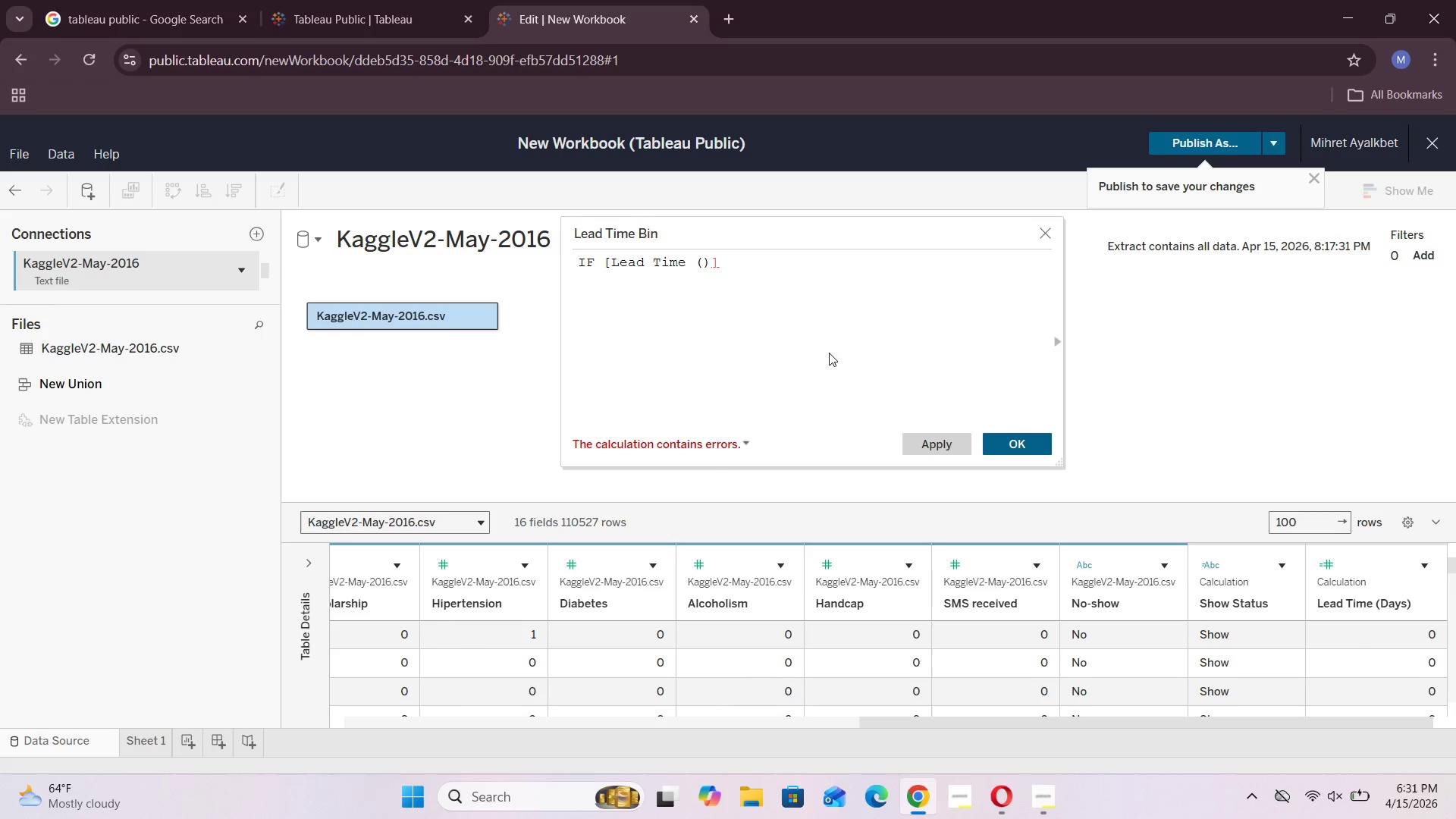 
key(ArrowLeft)
 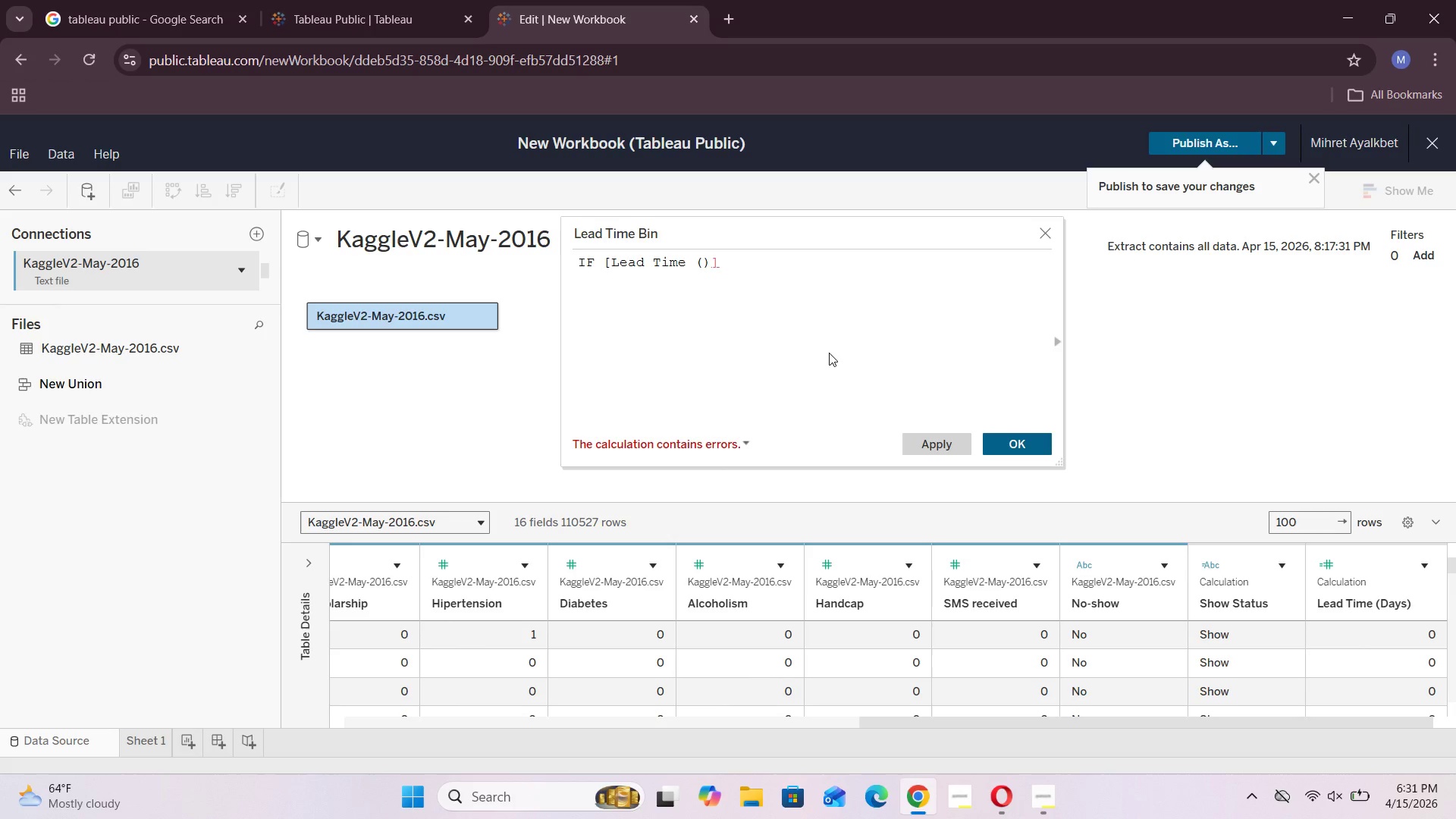 
type(Daya)
key(Backspace)
type(s)
 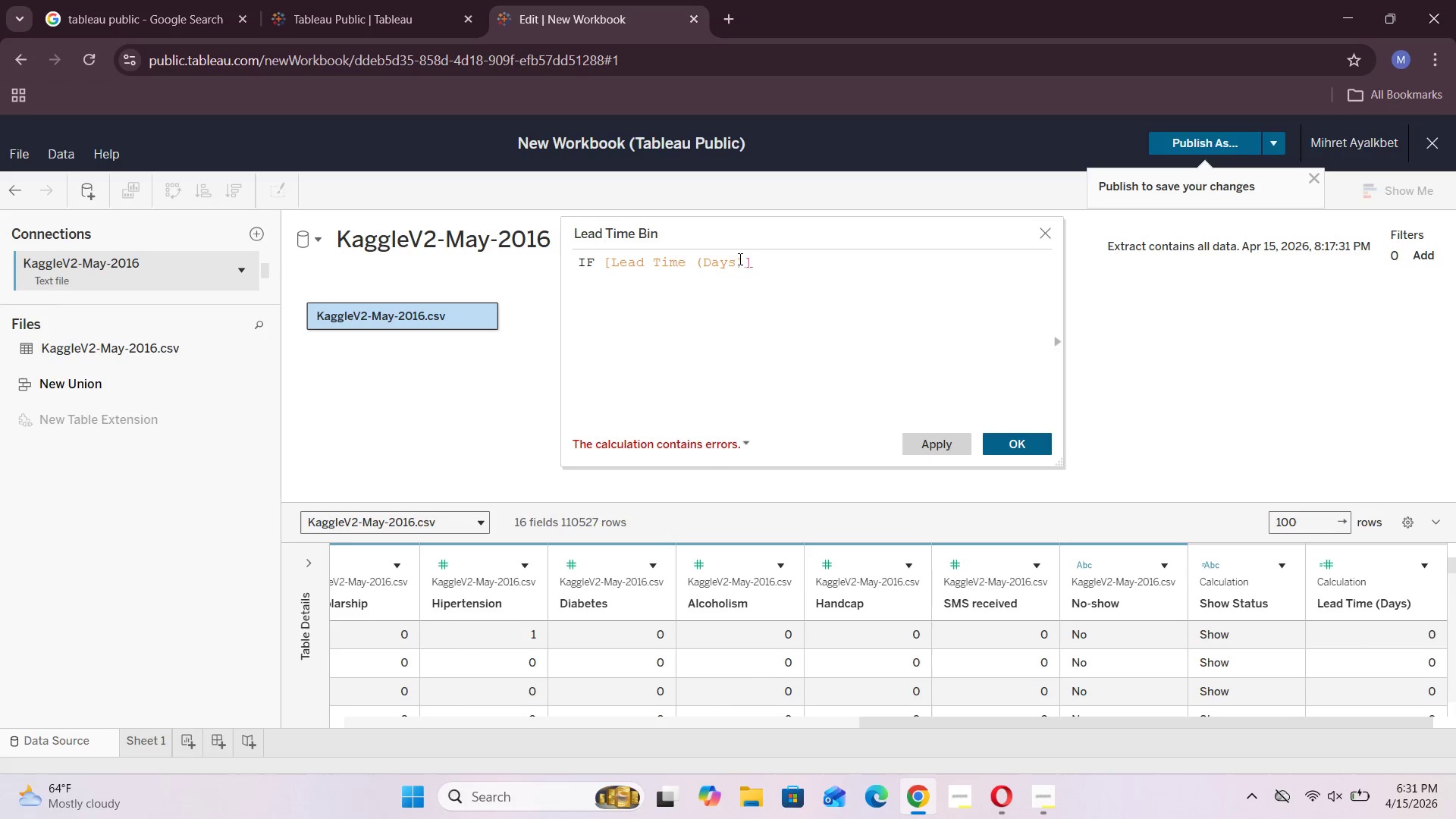 
left_click([746, 260])
 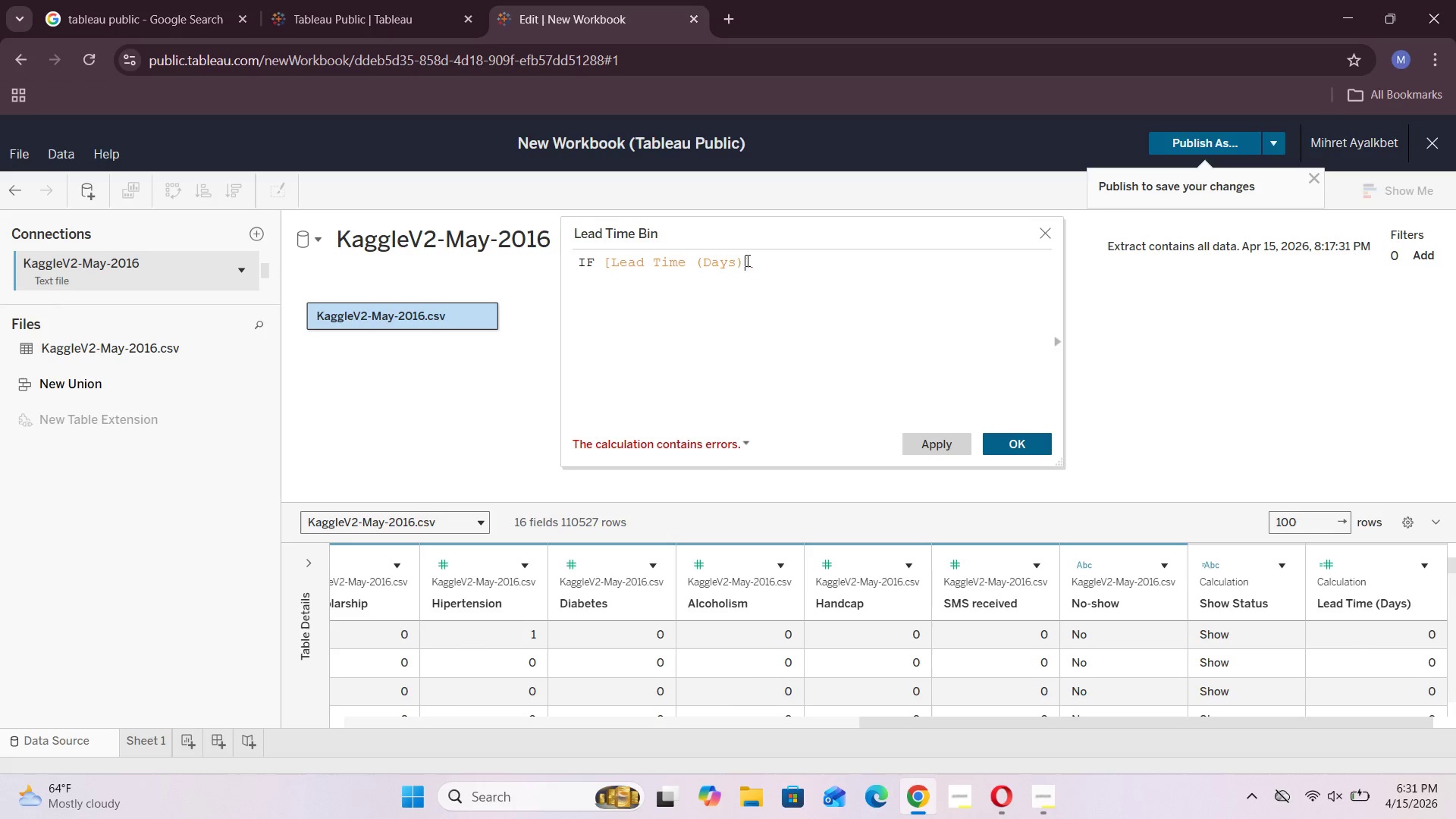 
key(Backspace)
 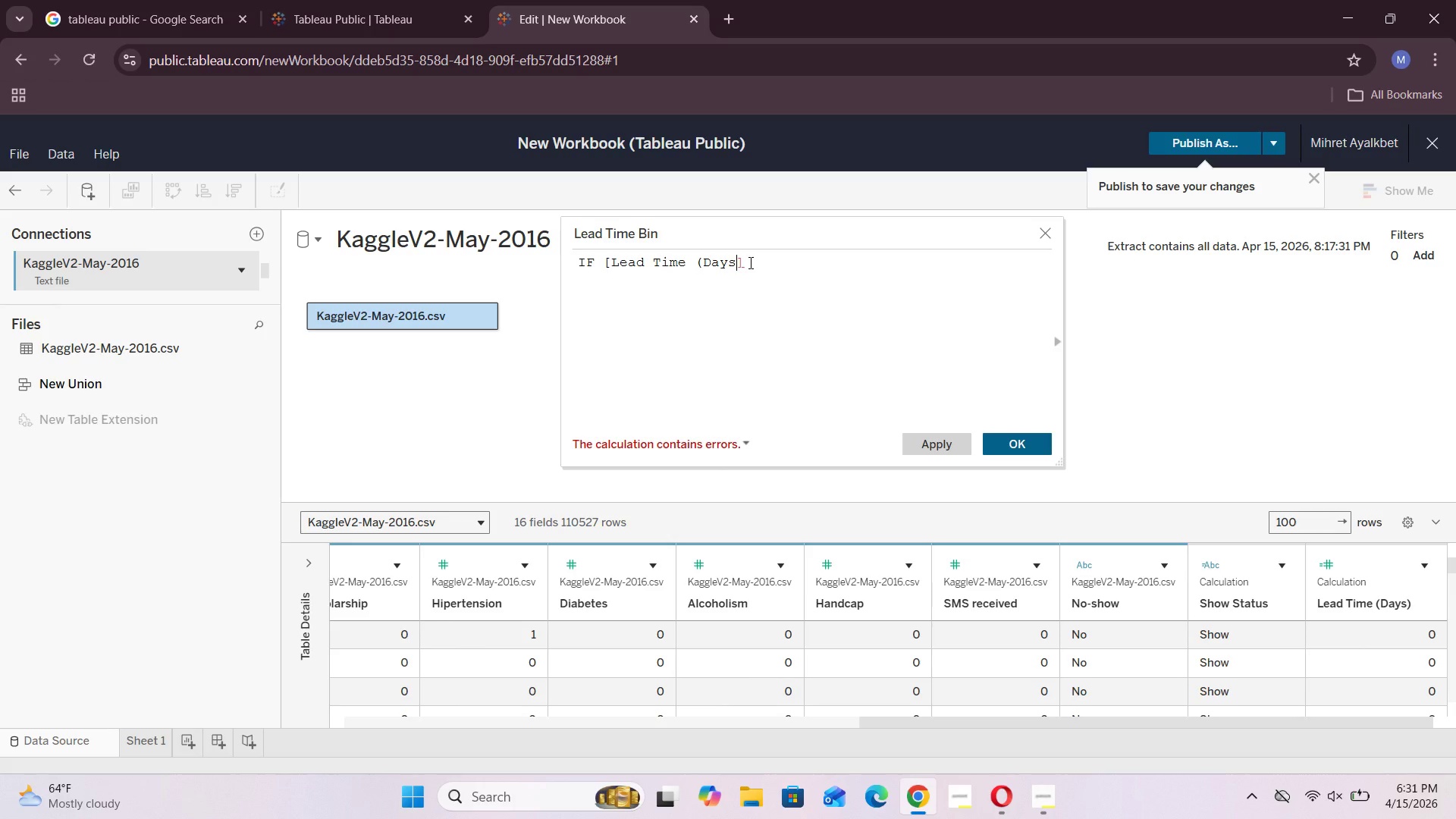 
key(Shift+0)
 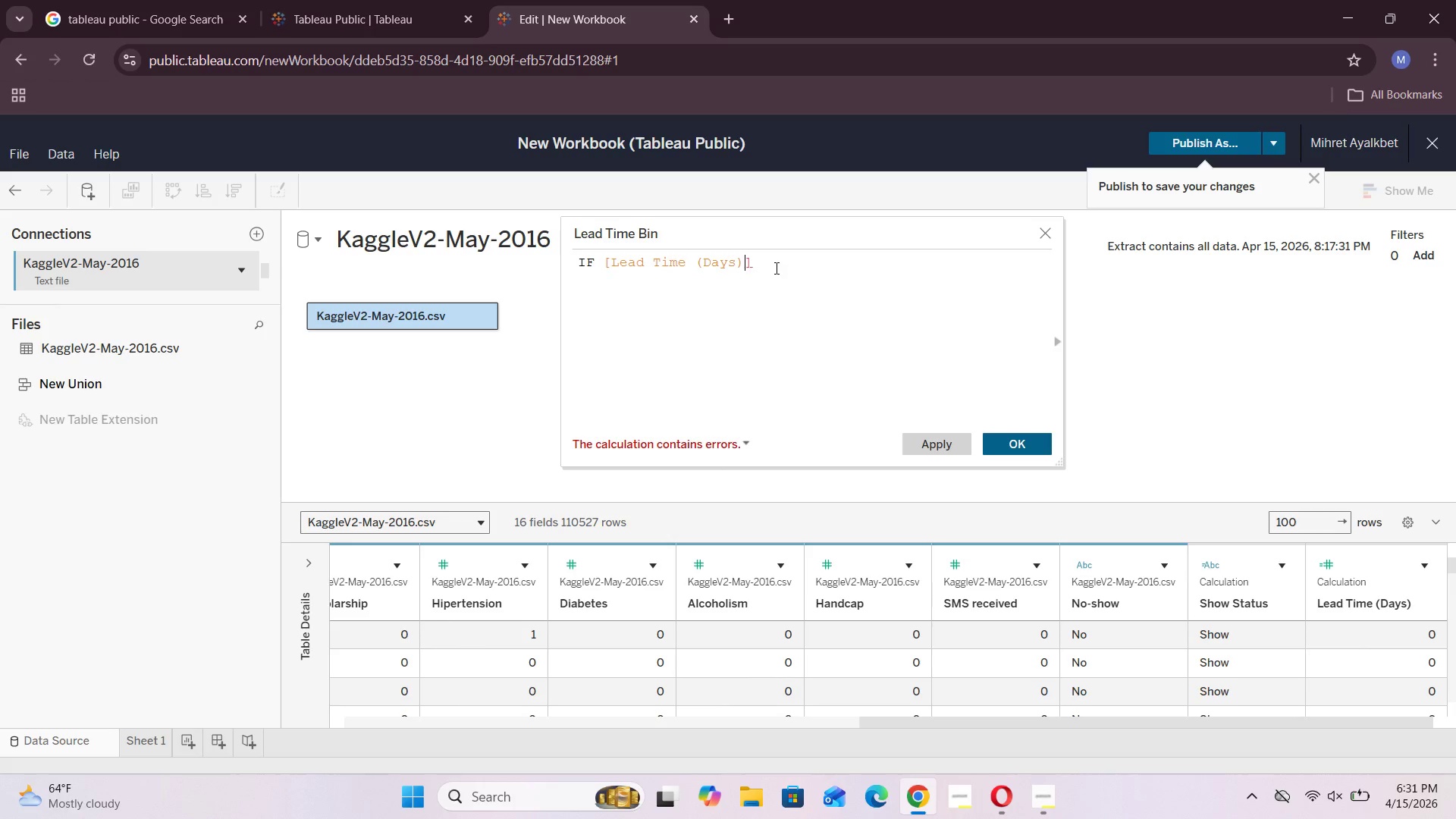 
left_click([771, 262])
 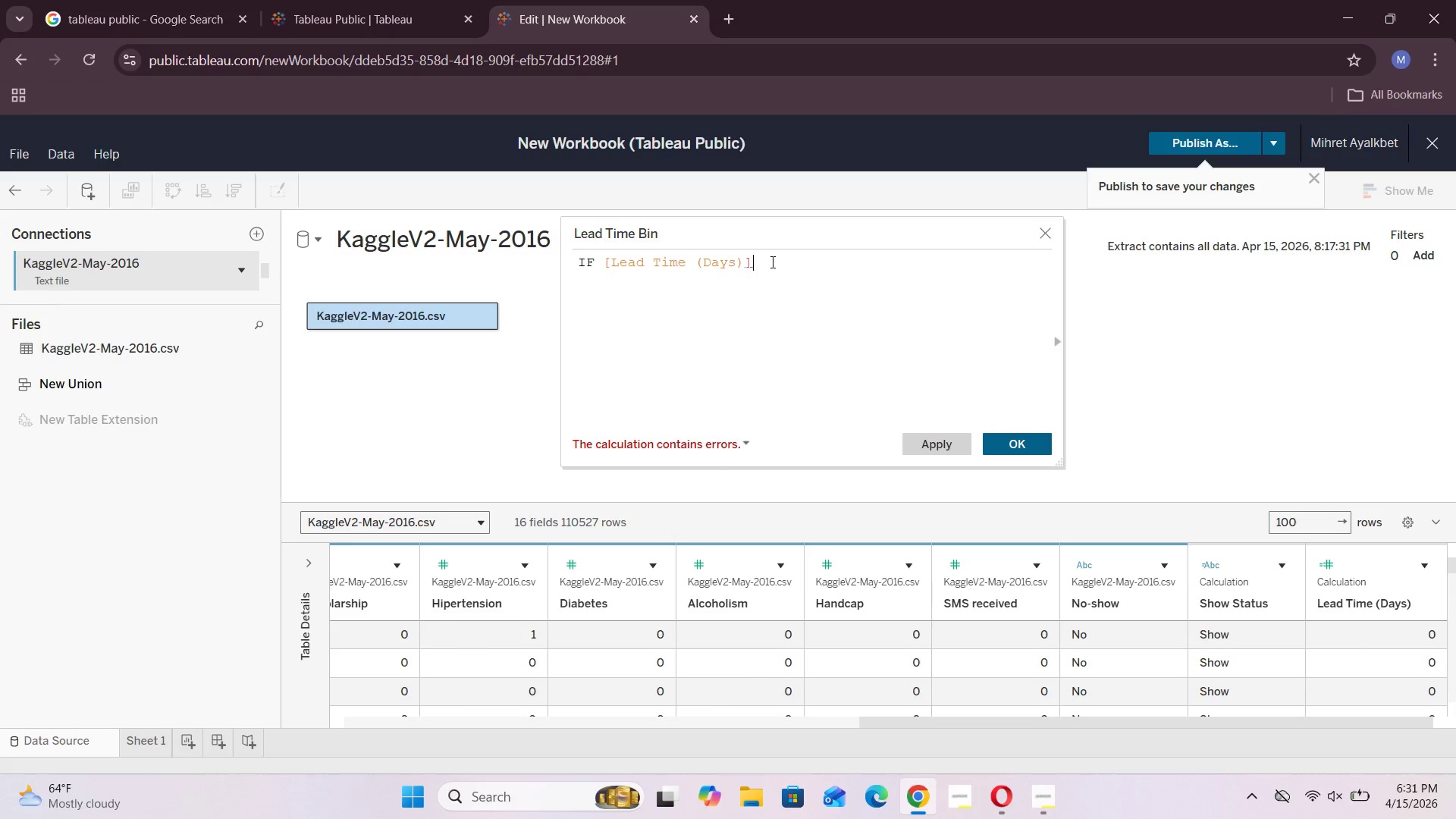 
type( = 0 THEN )
 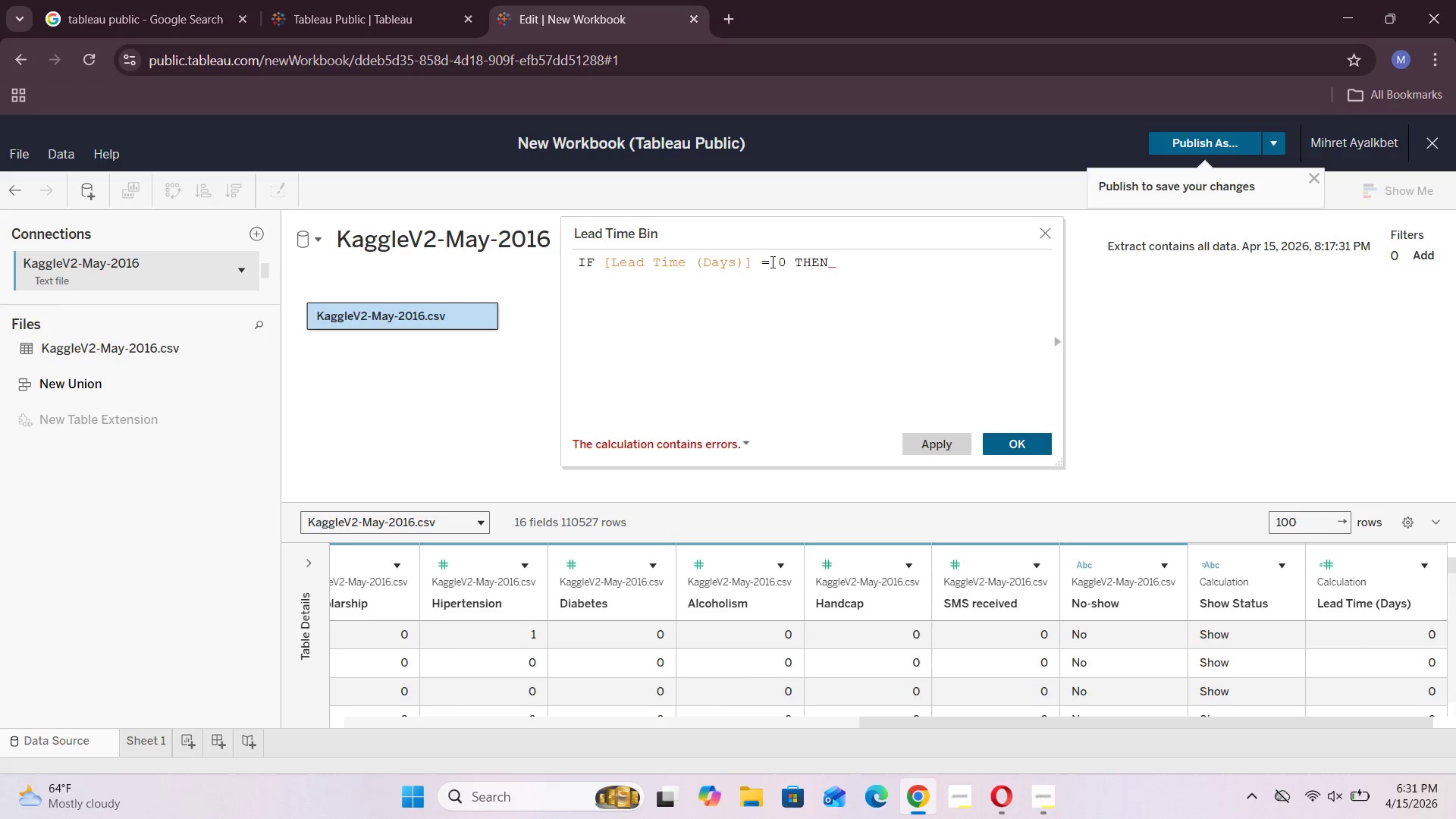 
key(Shift+Quote)
 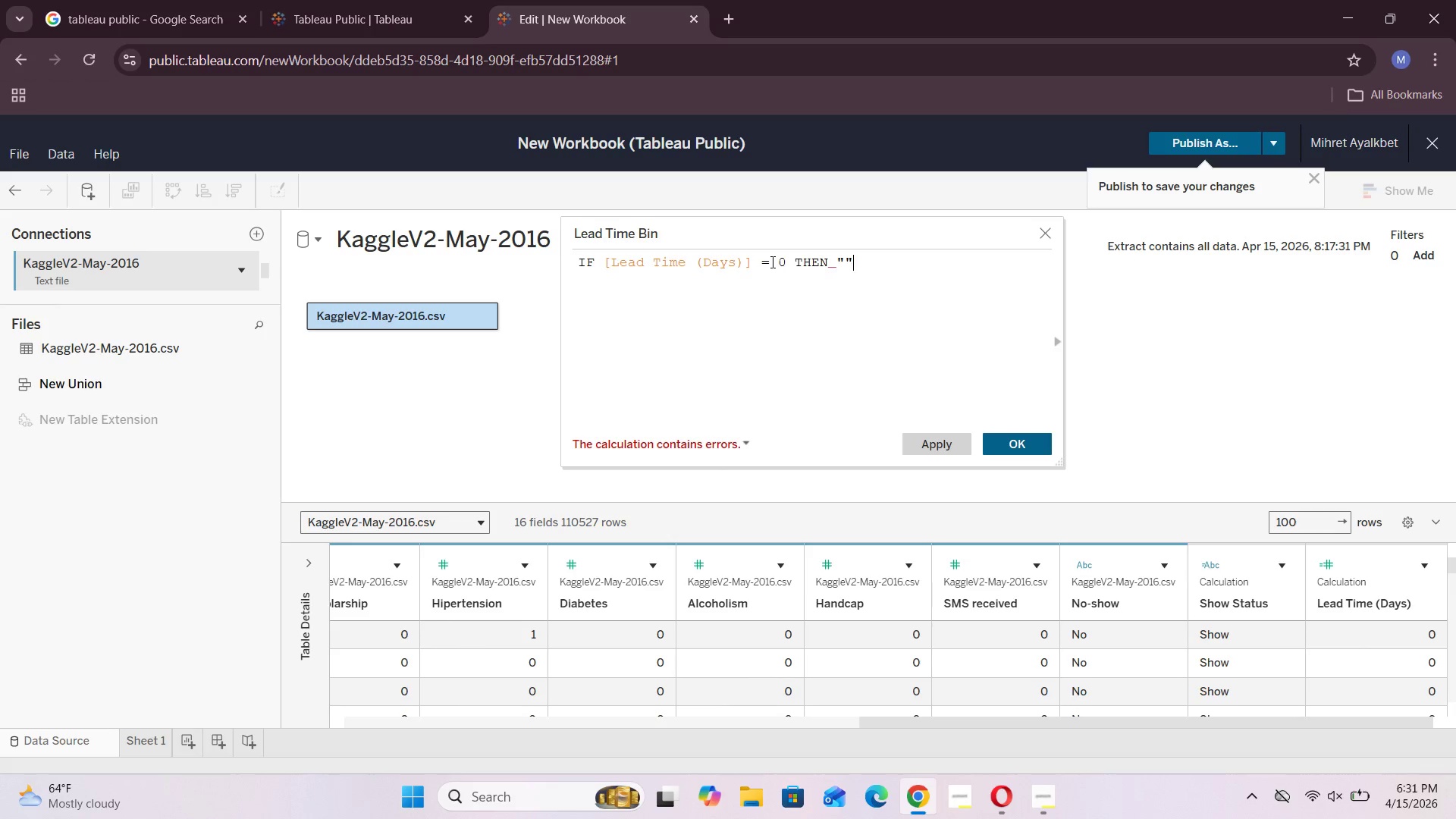 
key(Shift+Quote)
 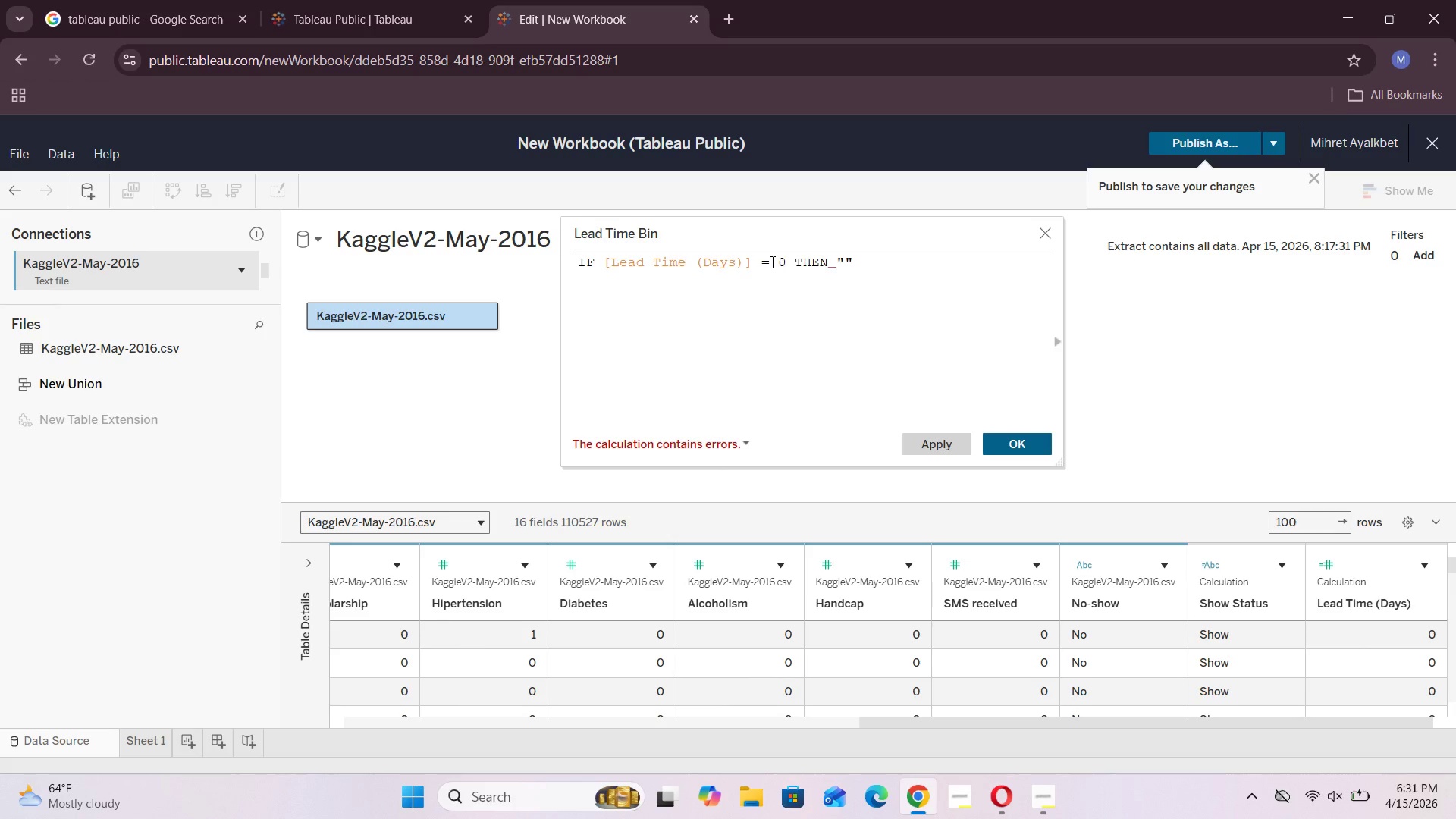 
key(ArrowLeft)
 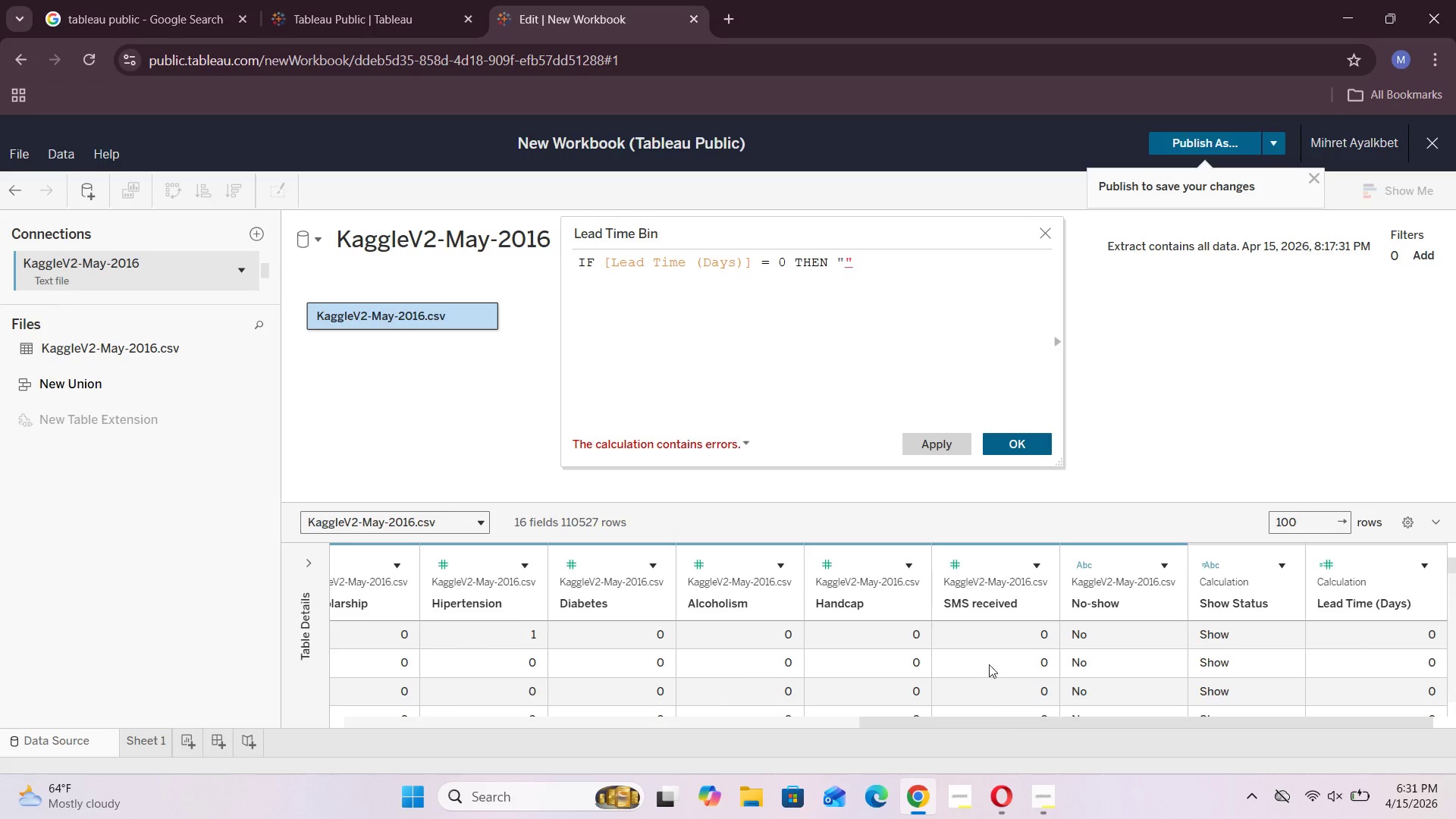 
wait(5.67)
 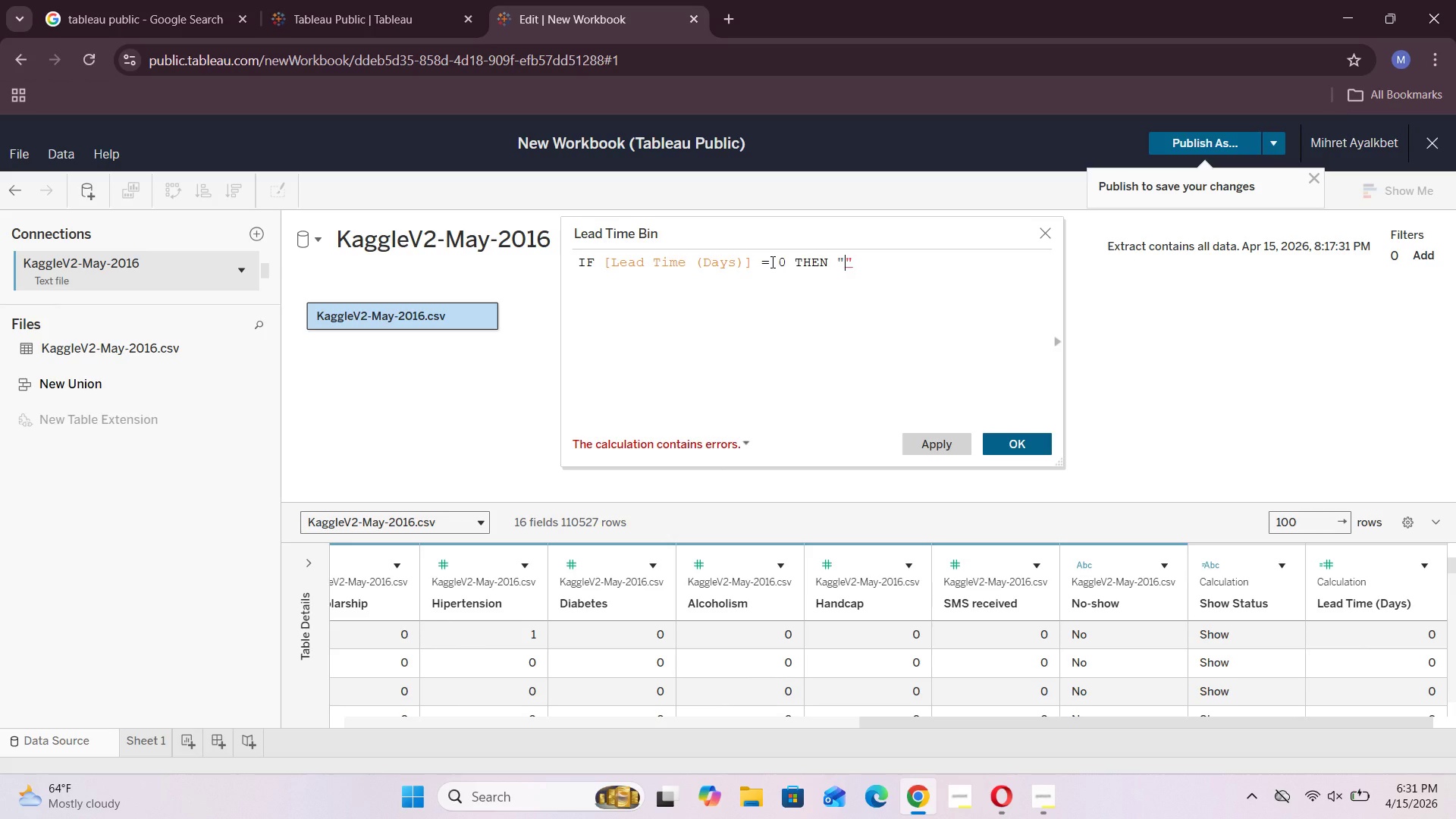 
left_click([1048, 704])